 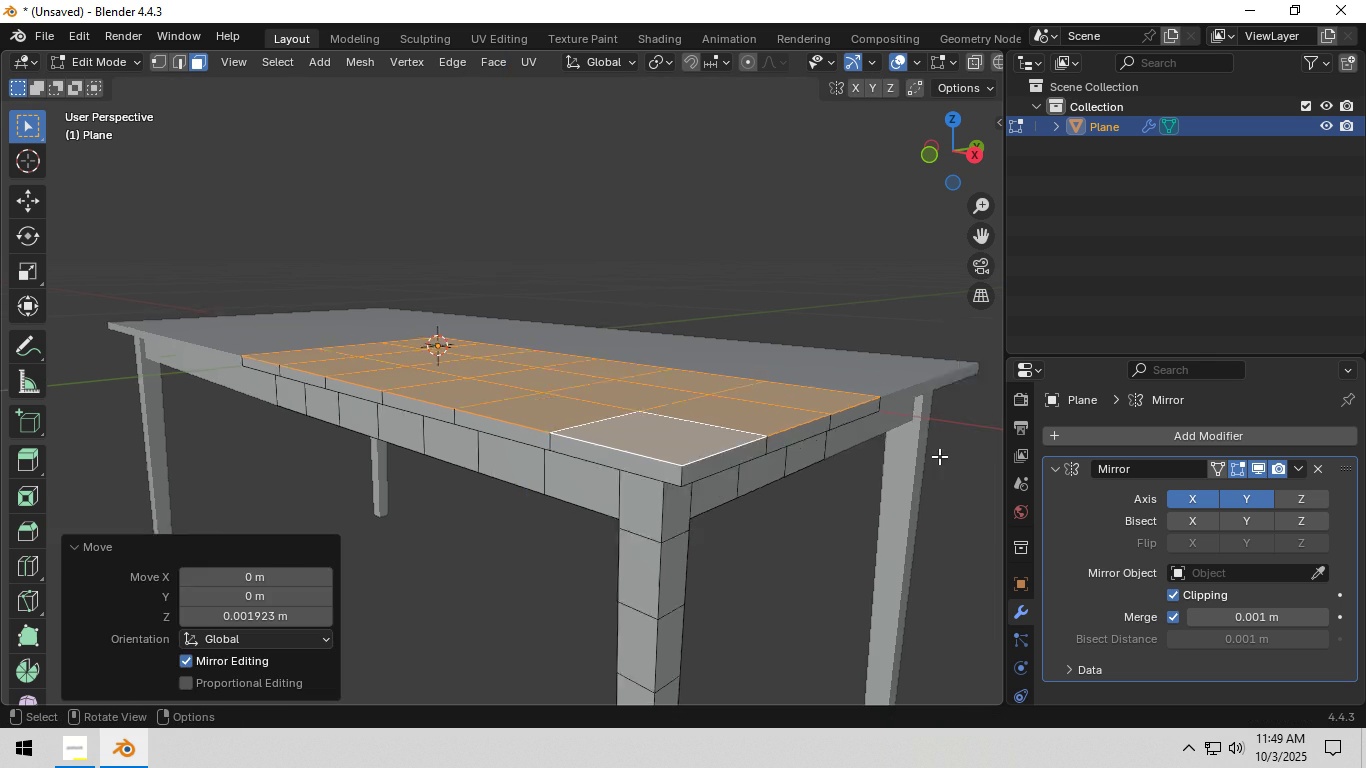 
scroll: coordinate [938, 457], scroll_direction: down, amount: 4.0
 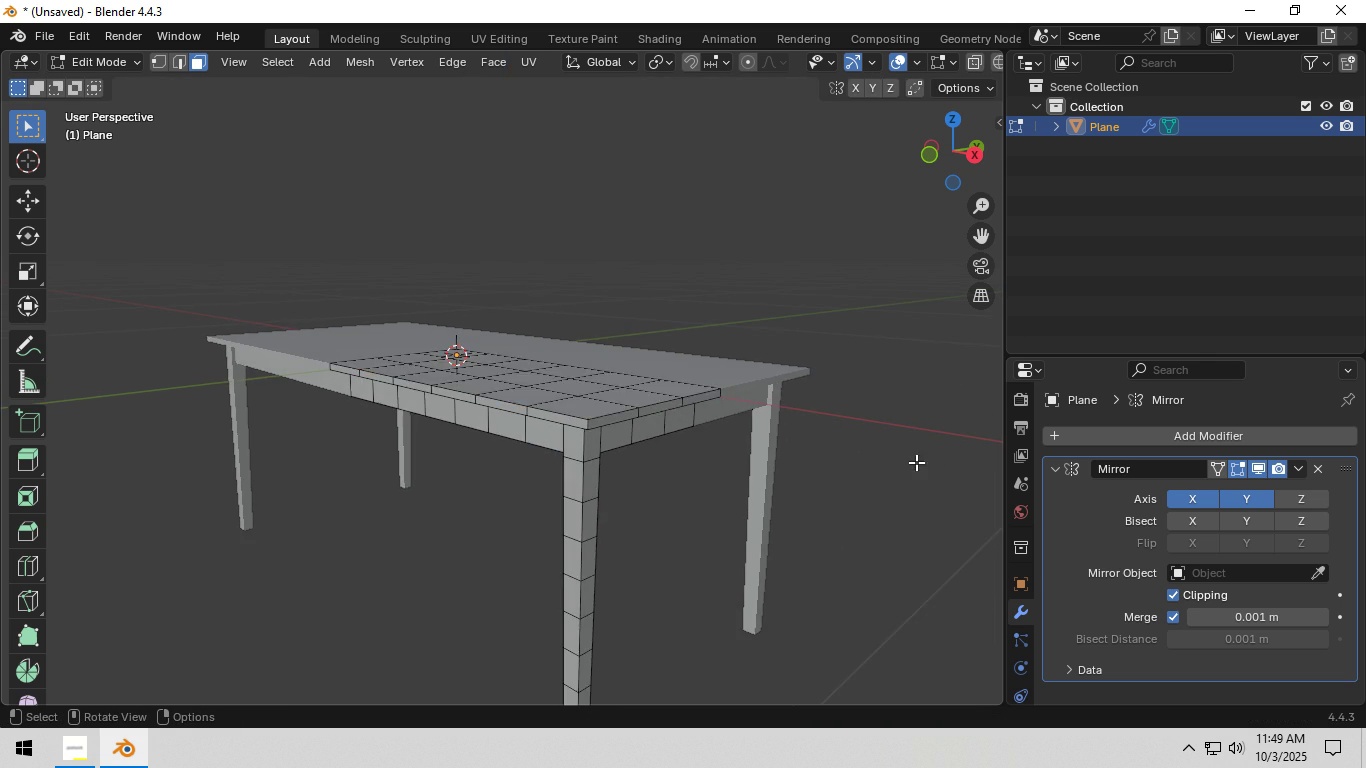 
left_click([916, 462])
 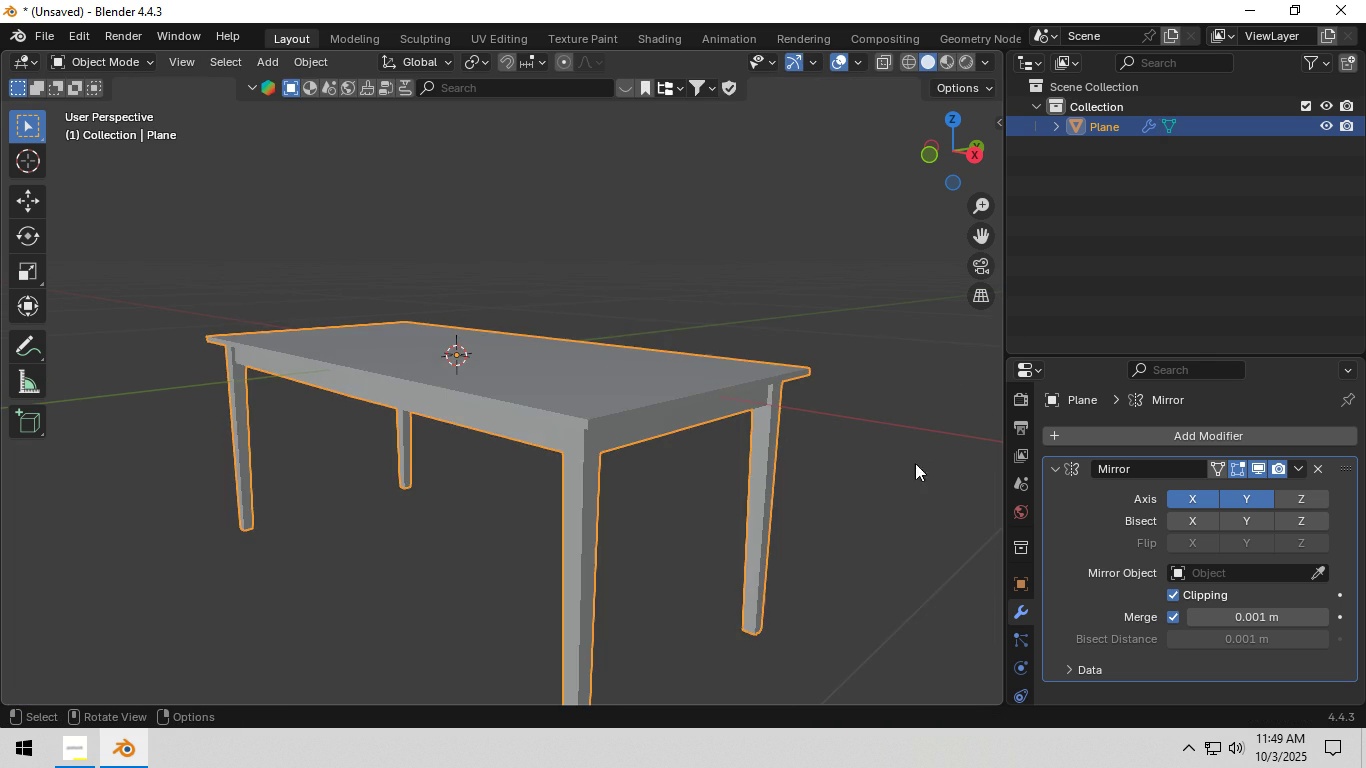 
key(Tab)
 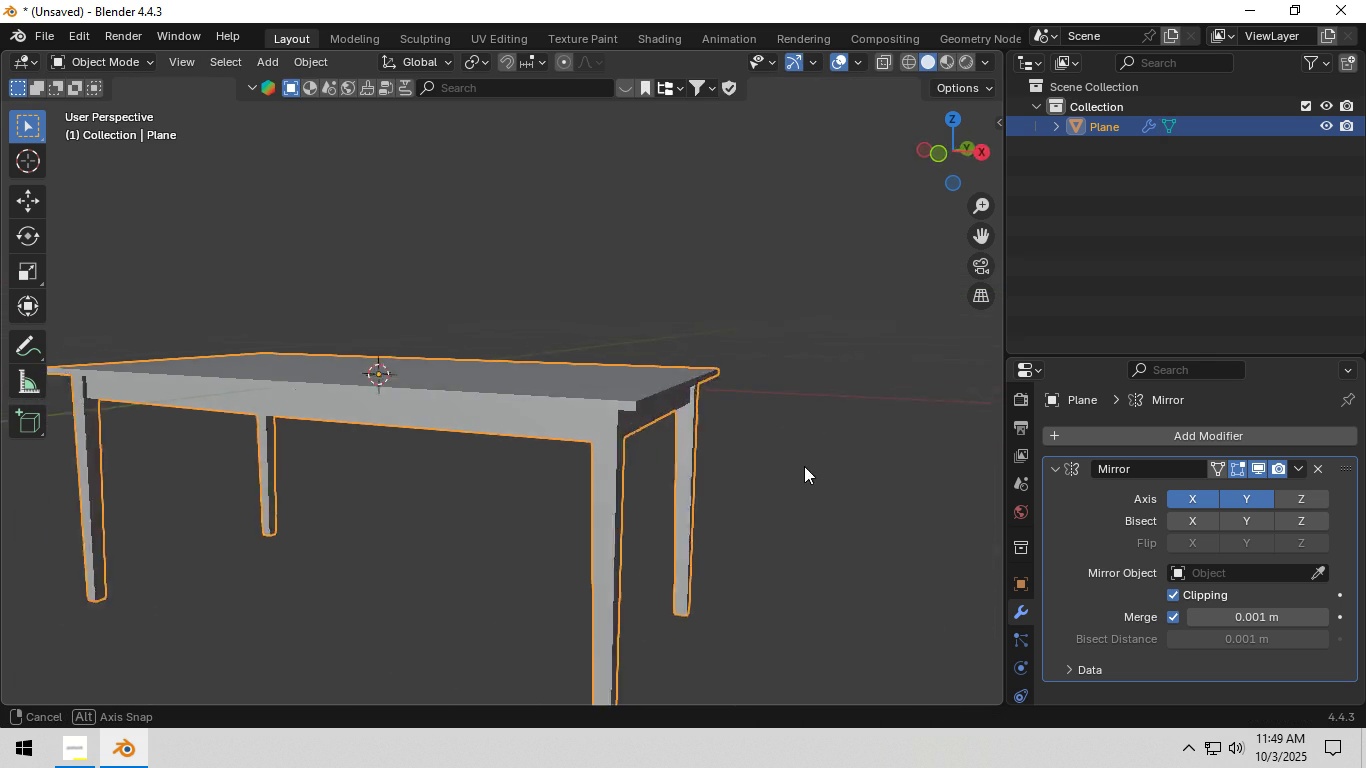 
scroll: coordinate [756, 469], scroll_direction: up, amount: 3.0
 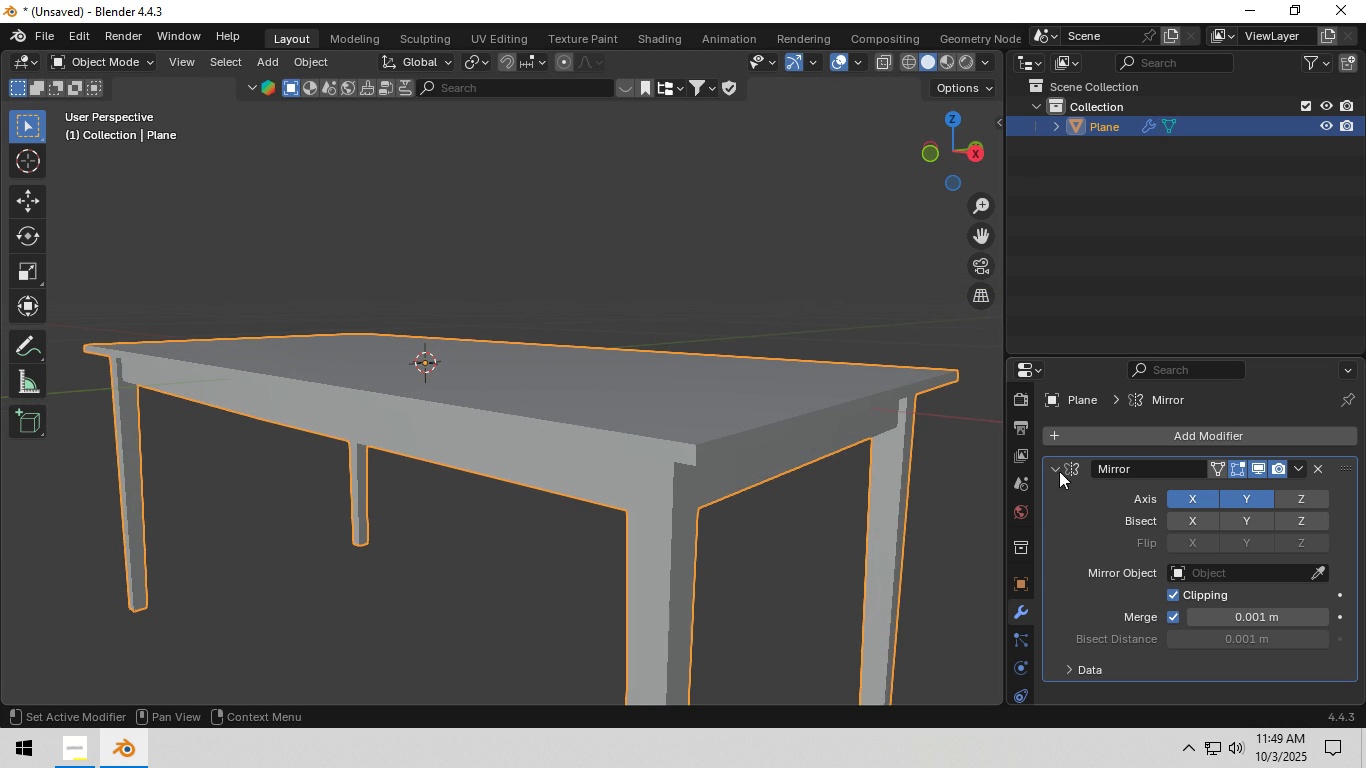 
left_click([1053, 469])
 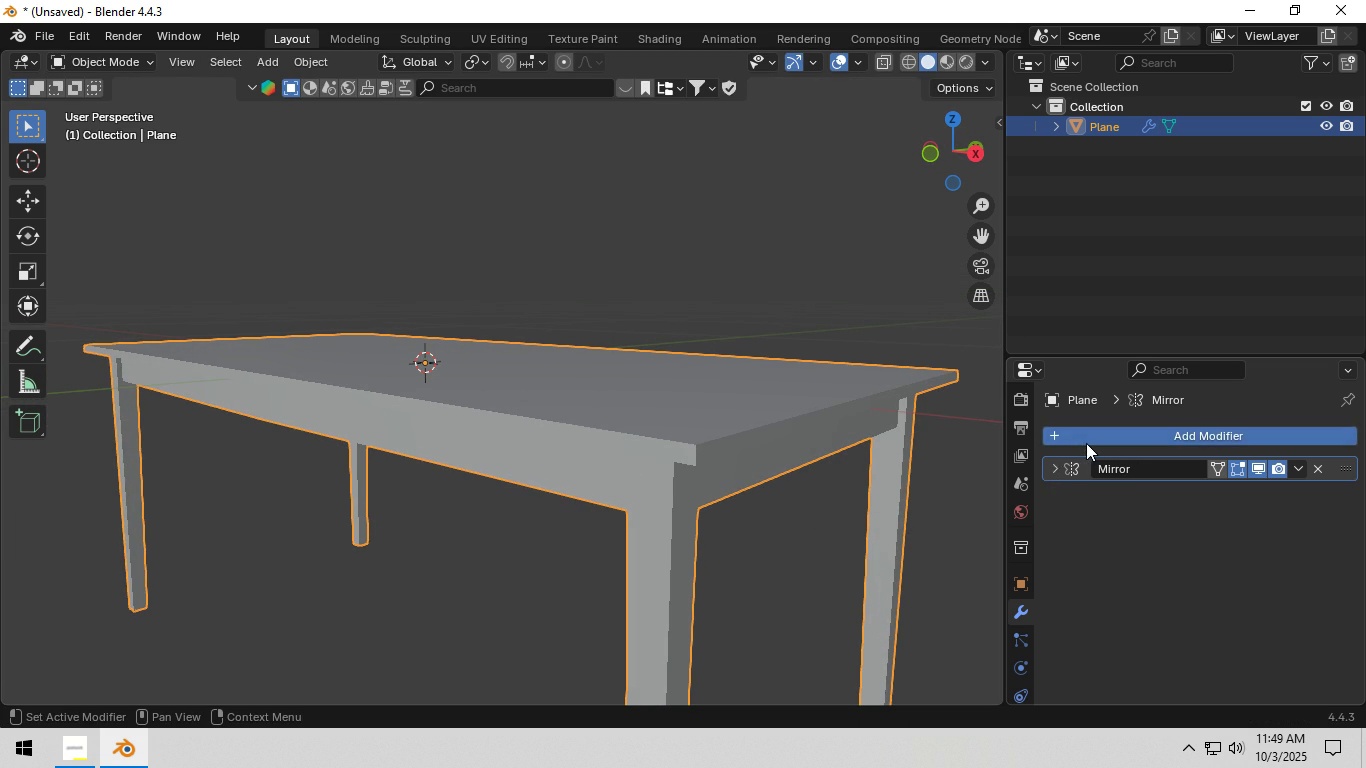 
left_click([1086, 443])
 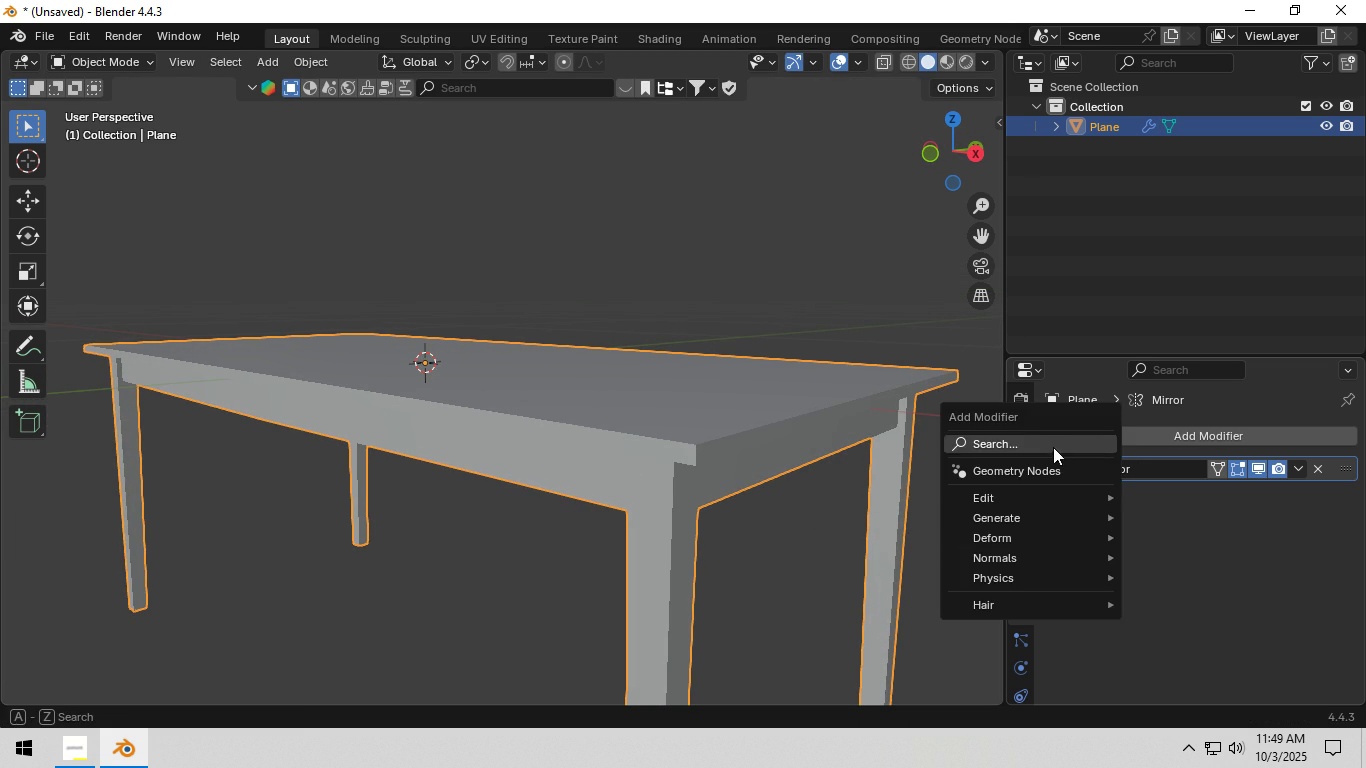 
left_click([1053, 447])
 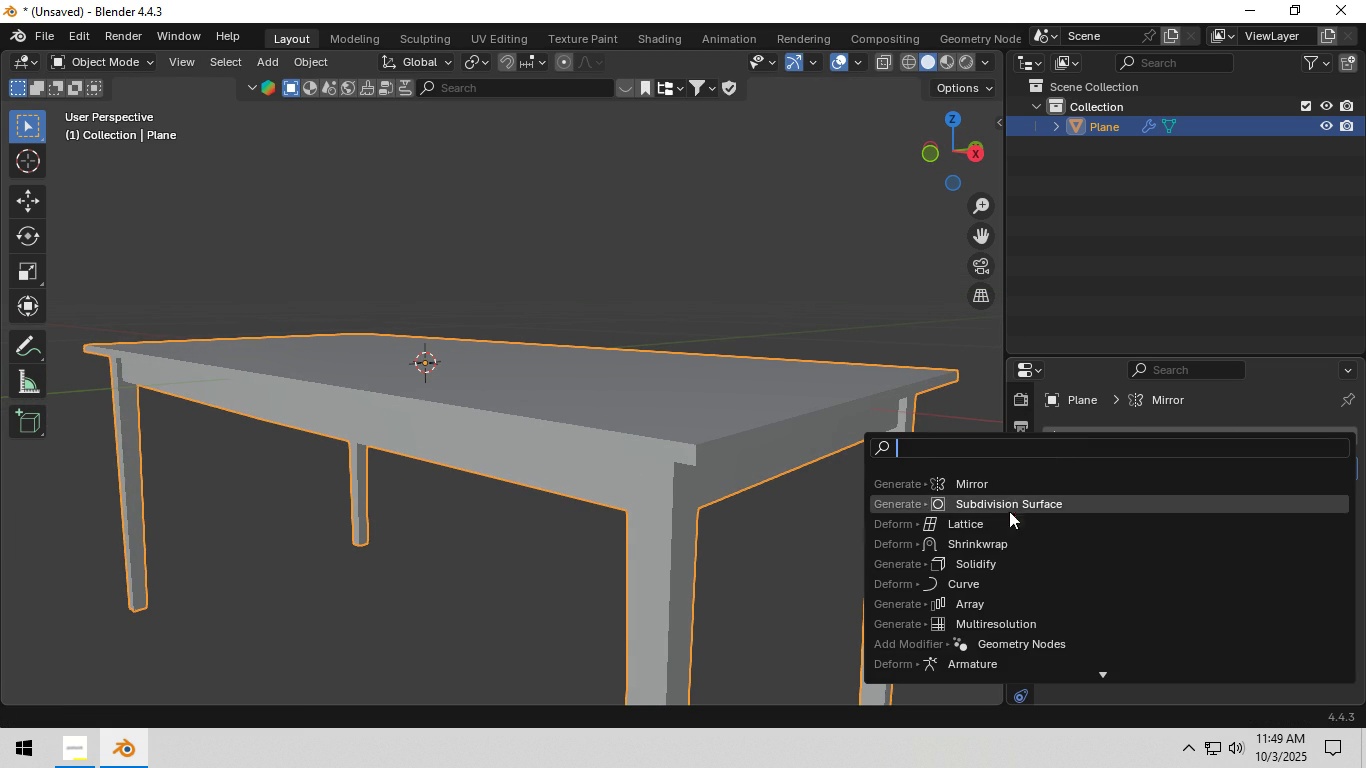 
left_click([1009, 511])
 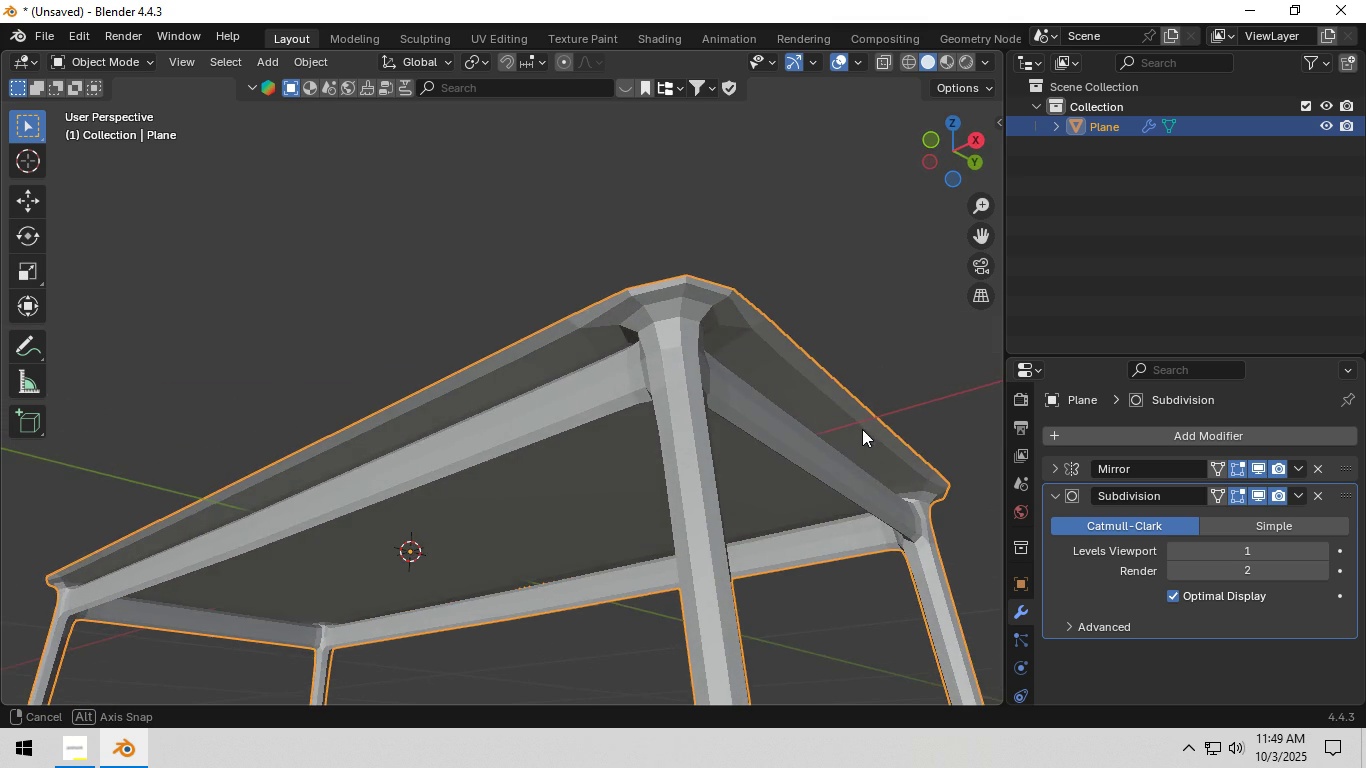 
wait(9.04)
 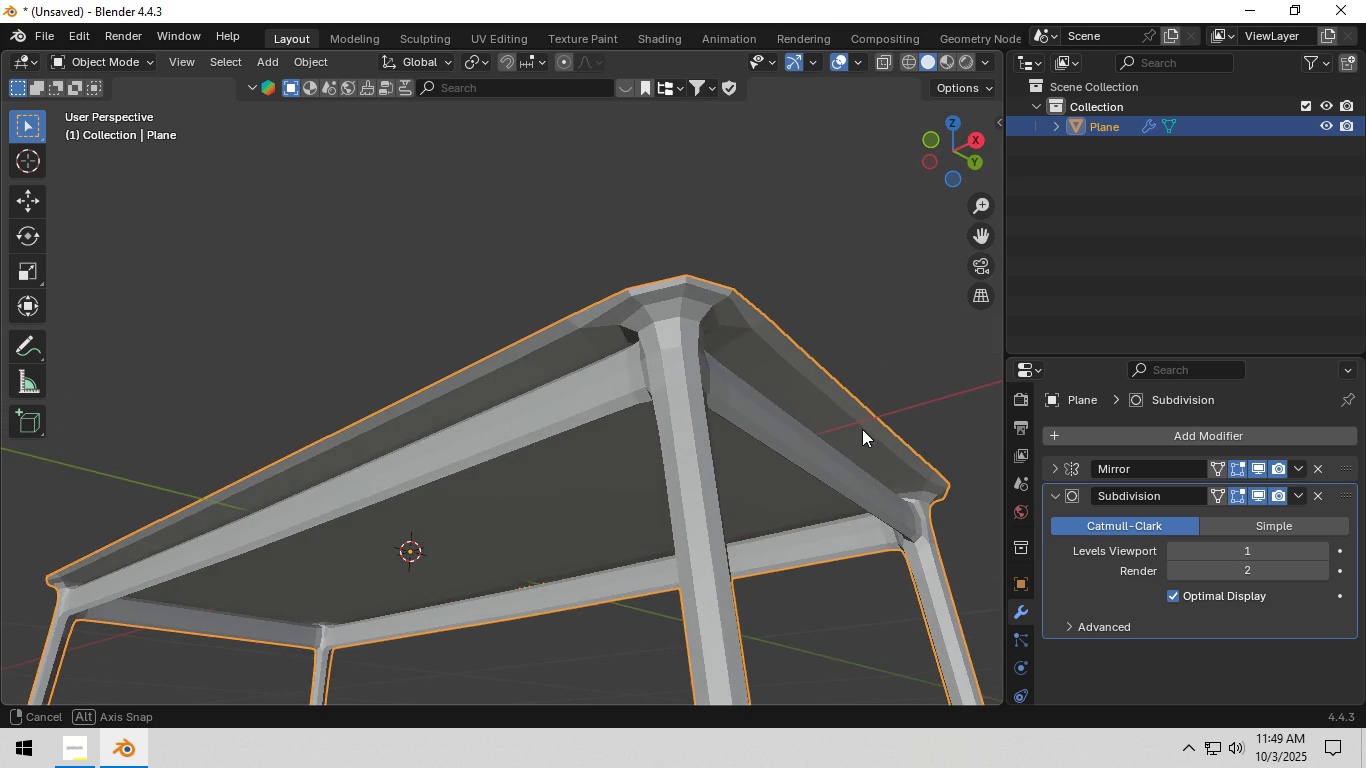 
left_click([1192, 438])
 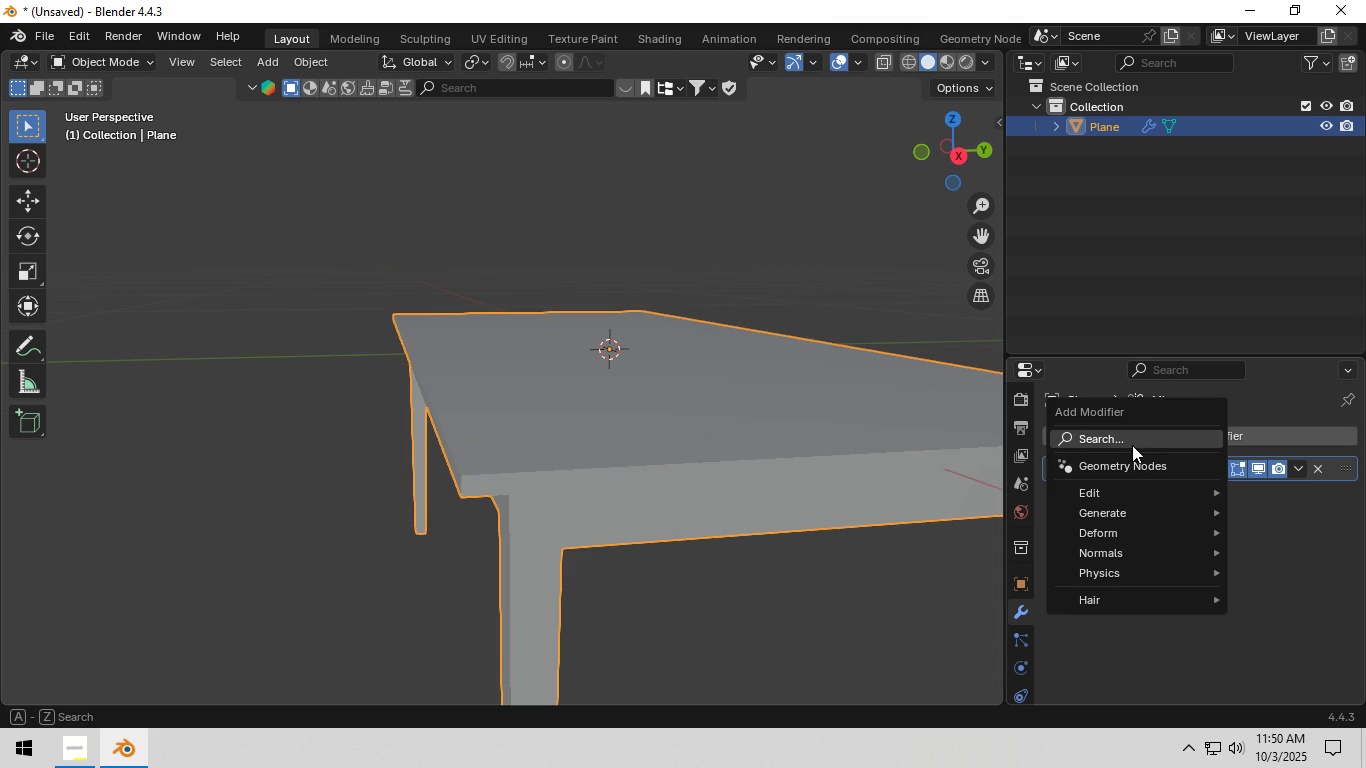 
left_click([1132, 445])
 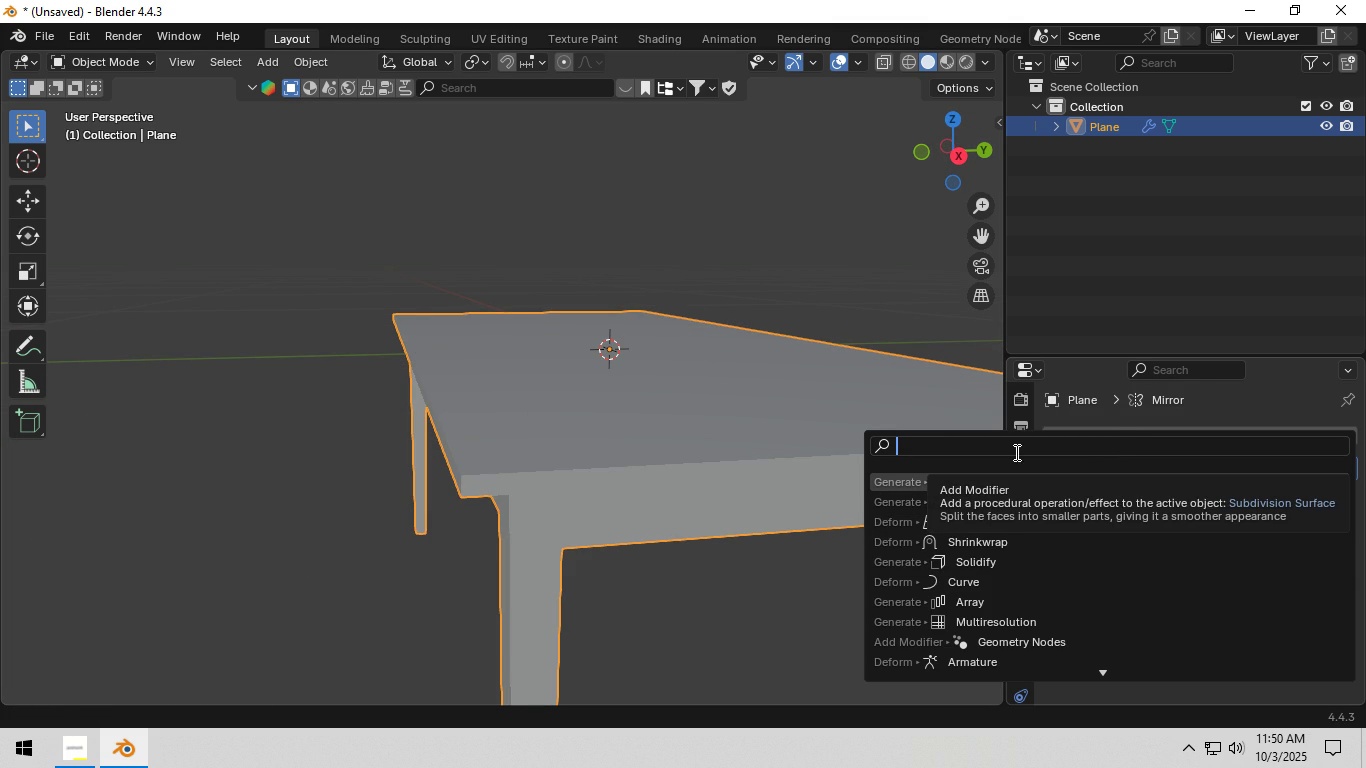 
key(B)
 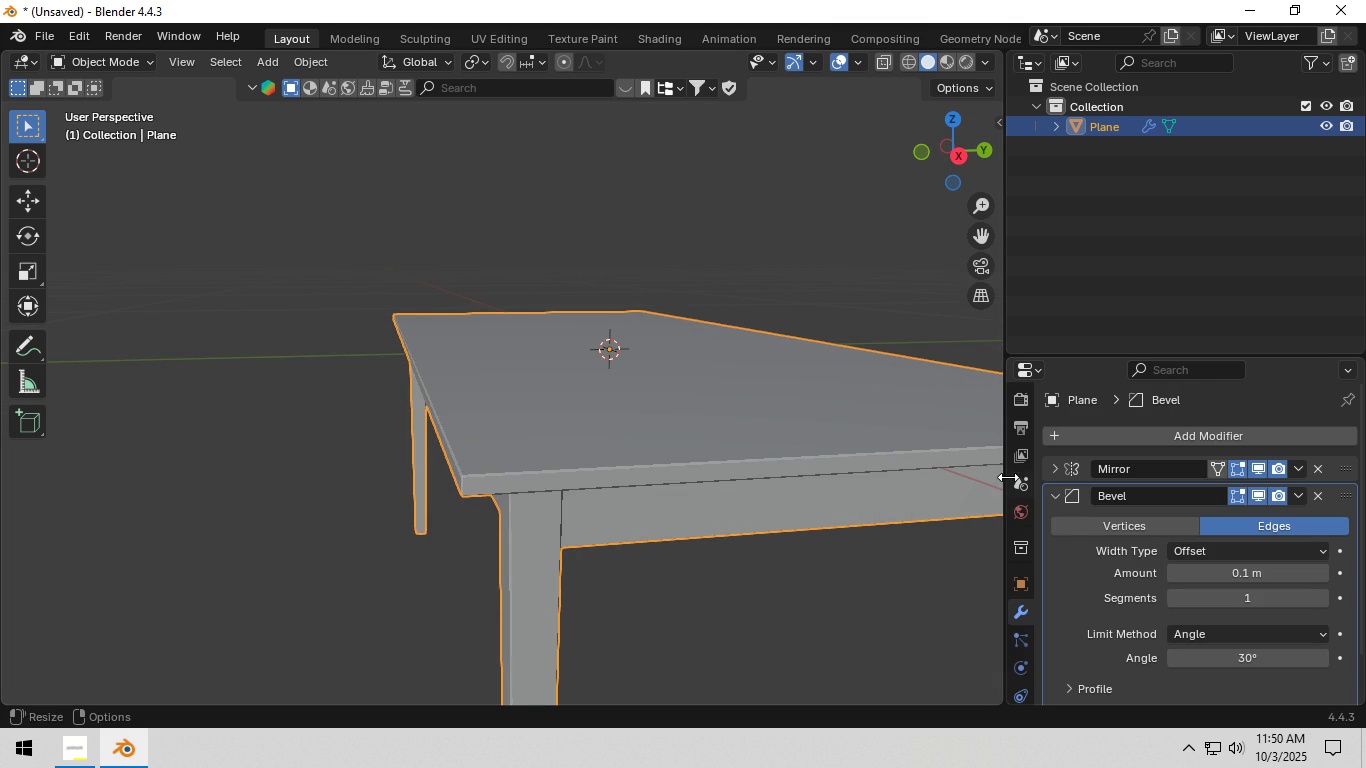 
left_click([1008, 477])
 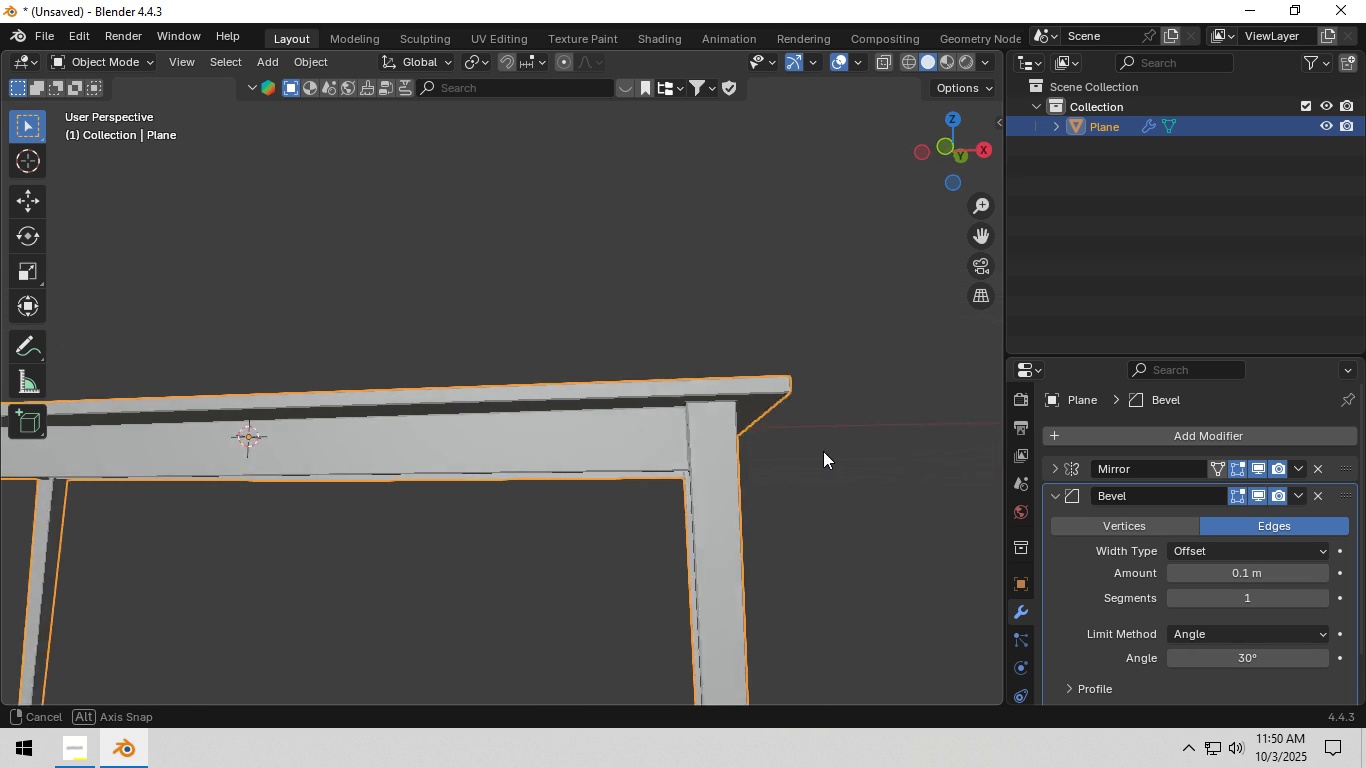 
left_click([839, 447])